 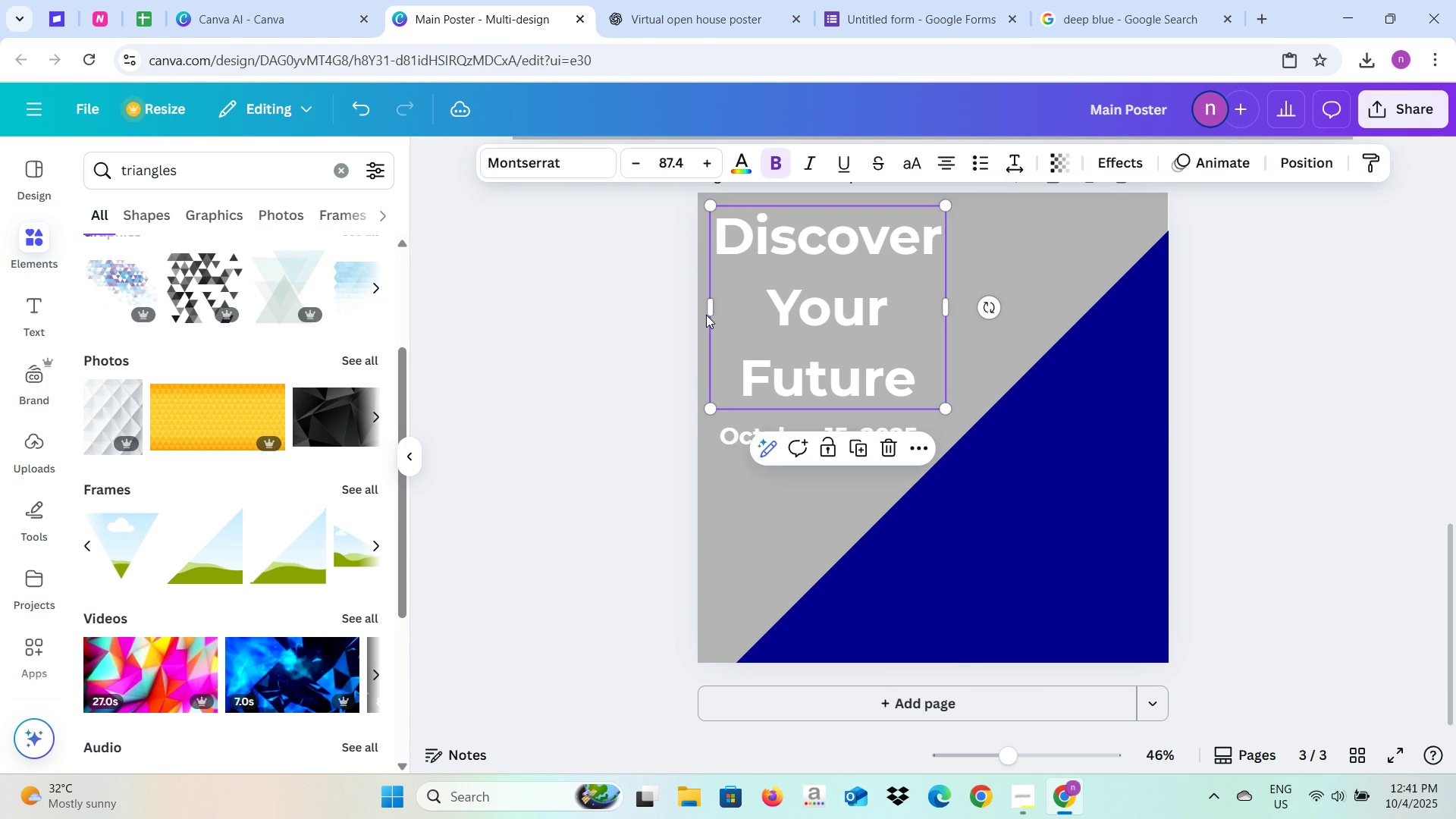 
left_click([701, 548])
 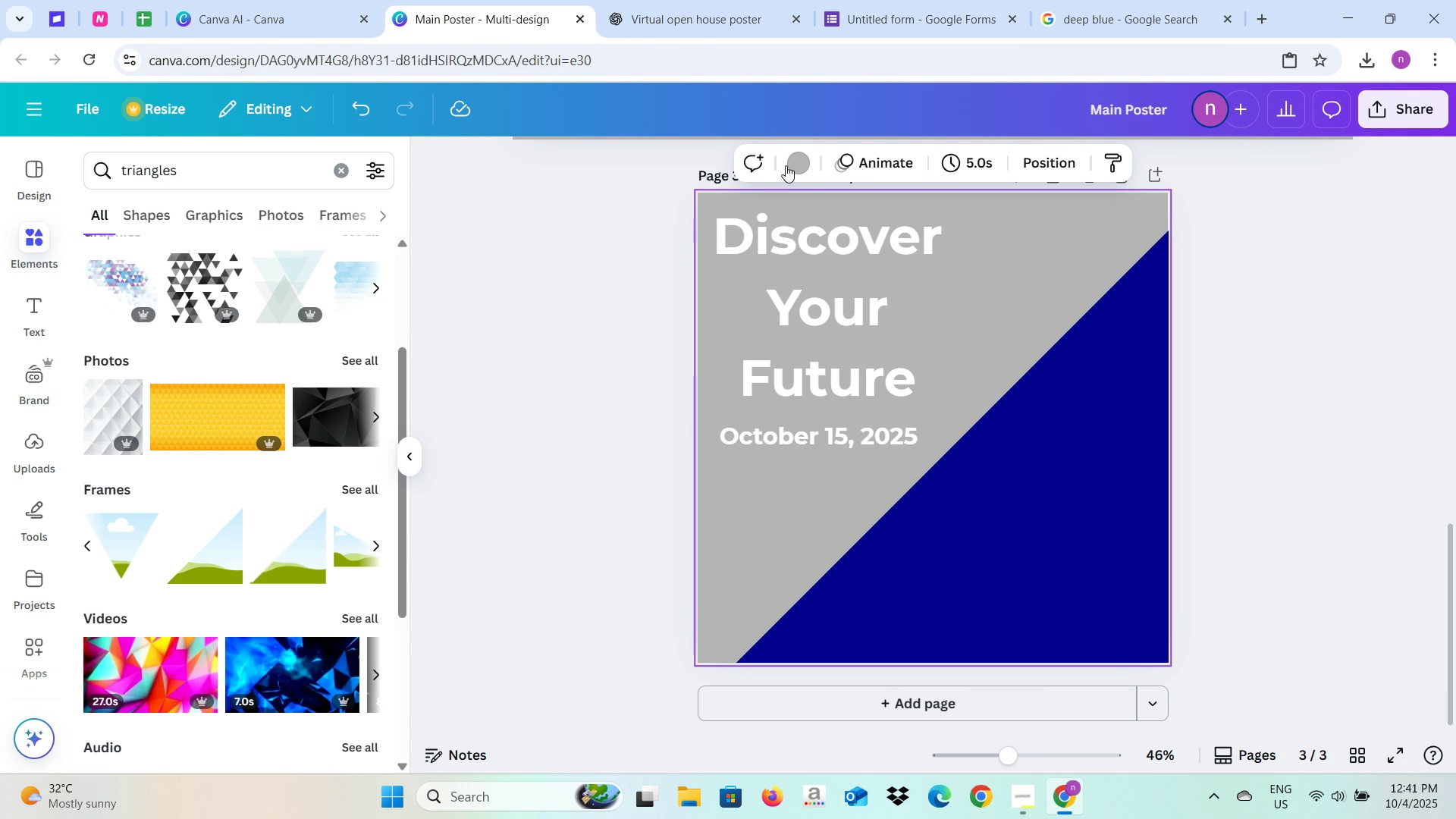 
left_click([789, 164])
 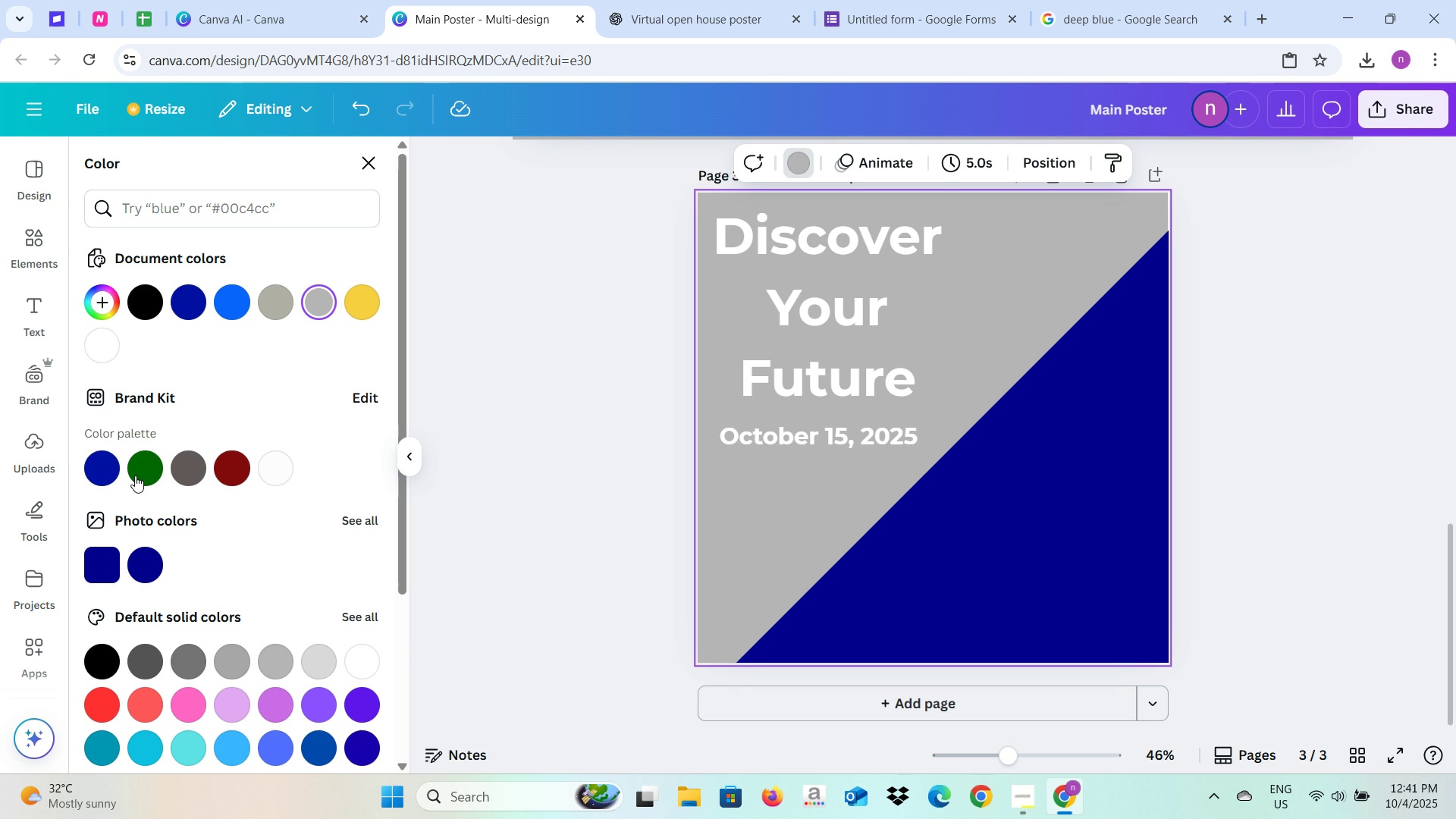 
left_click([107, 474])
 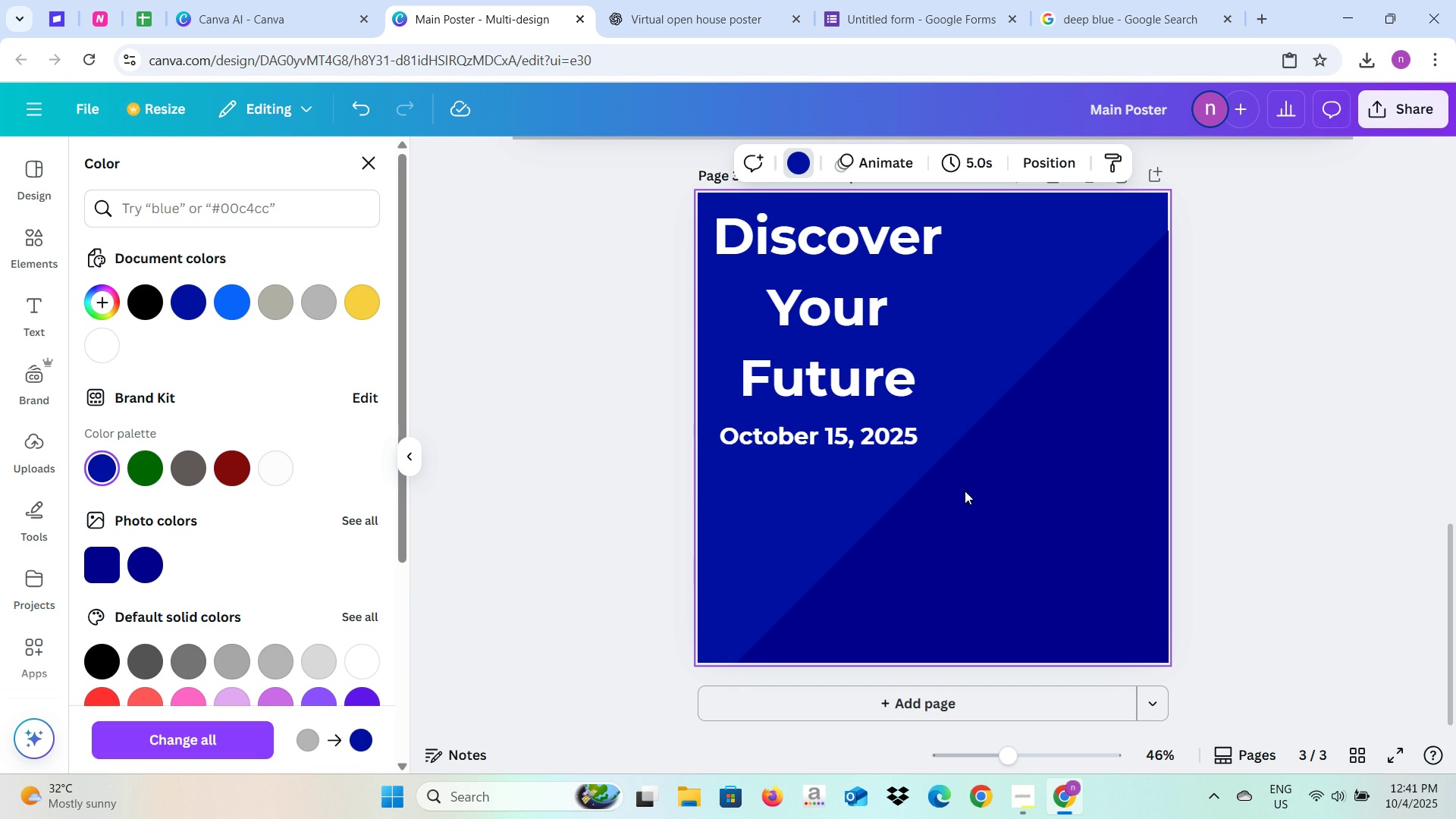 
left_click([968, 492])
 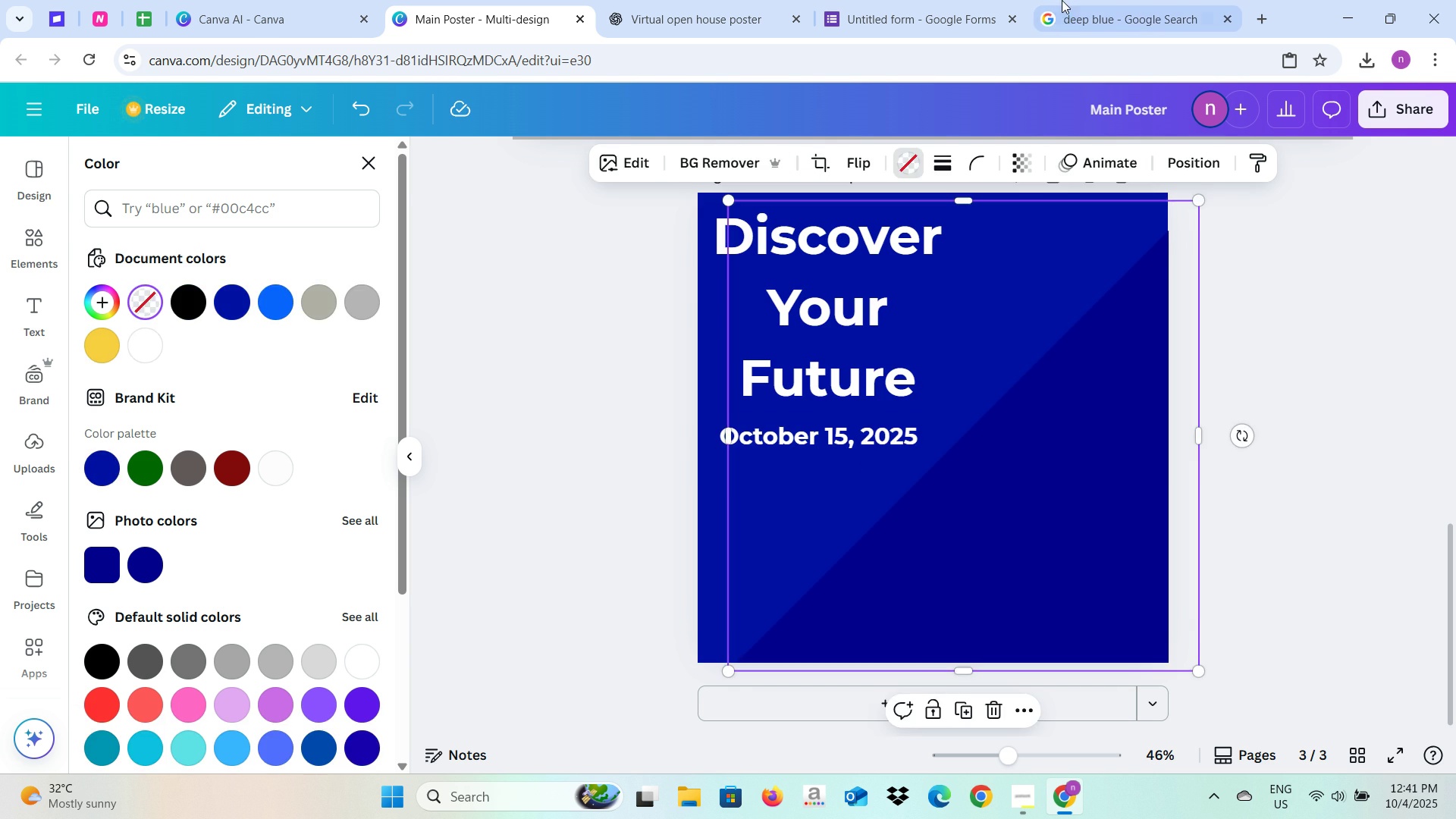 
left_click([1062, 0])